 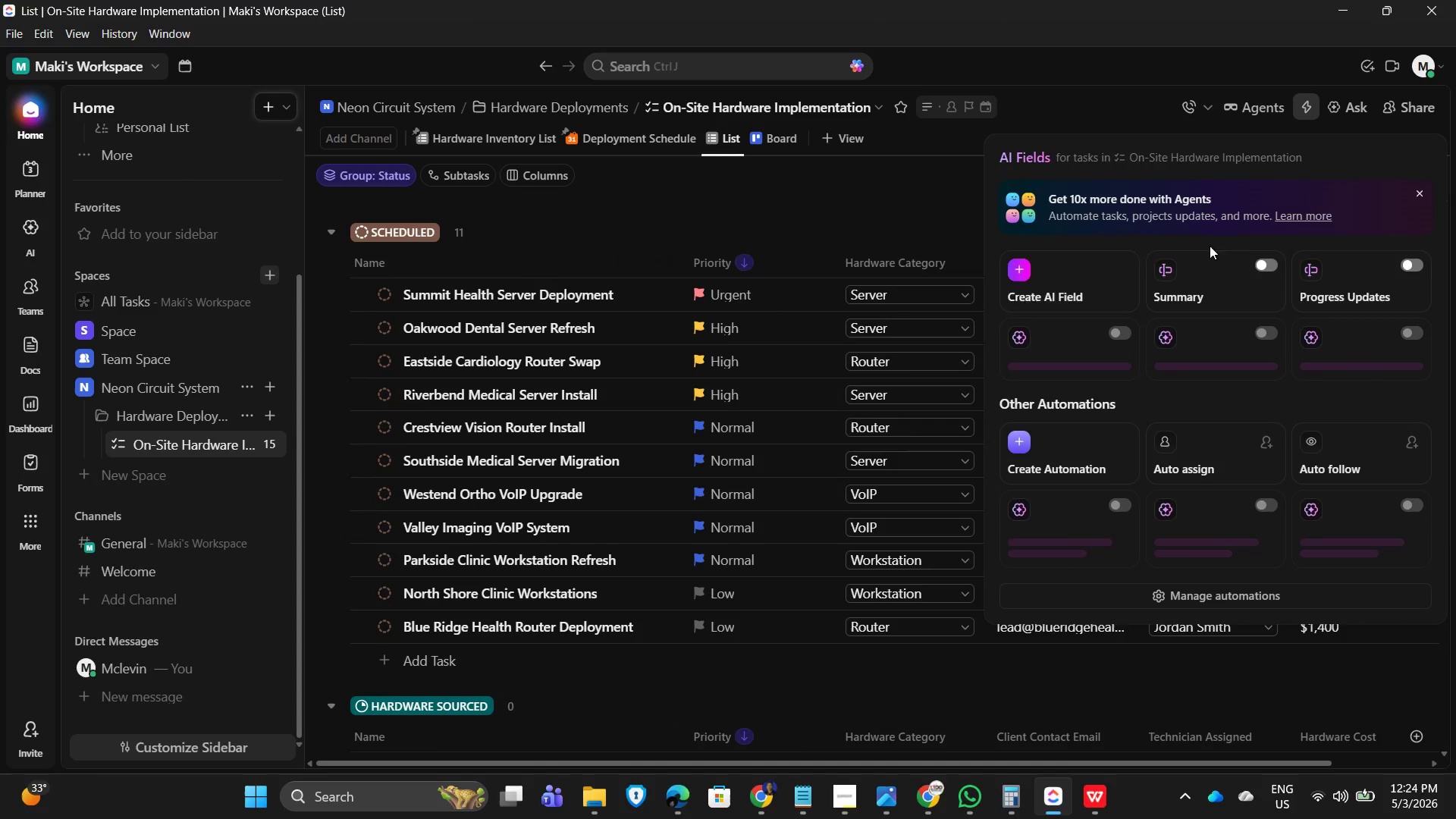 
left_click([1222, 595])
 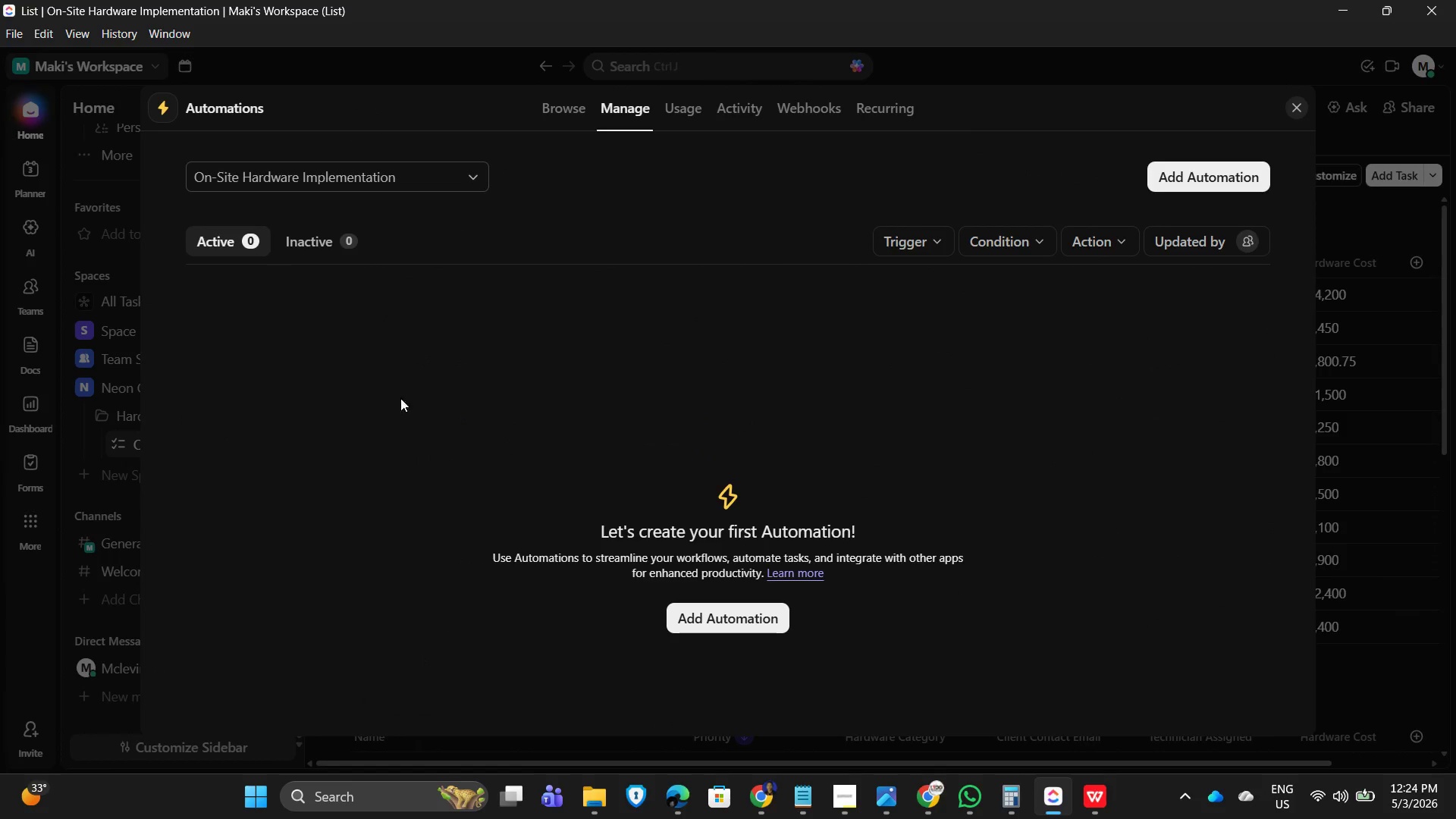 
left_click([715, 607])
 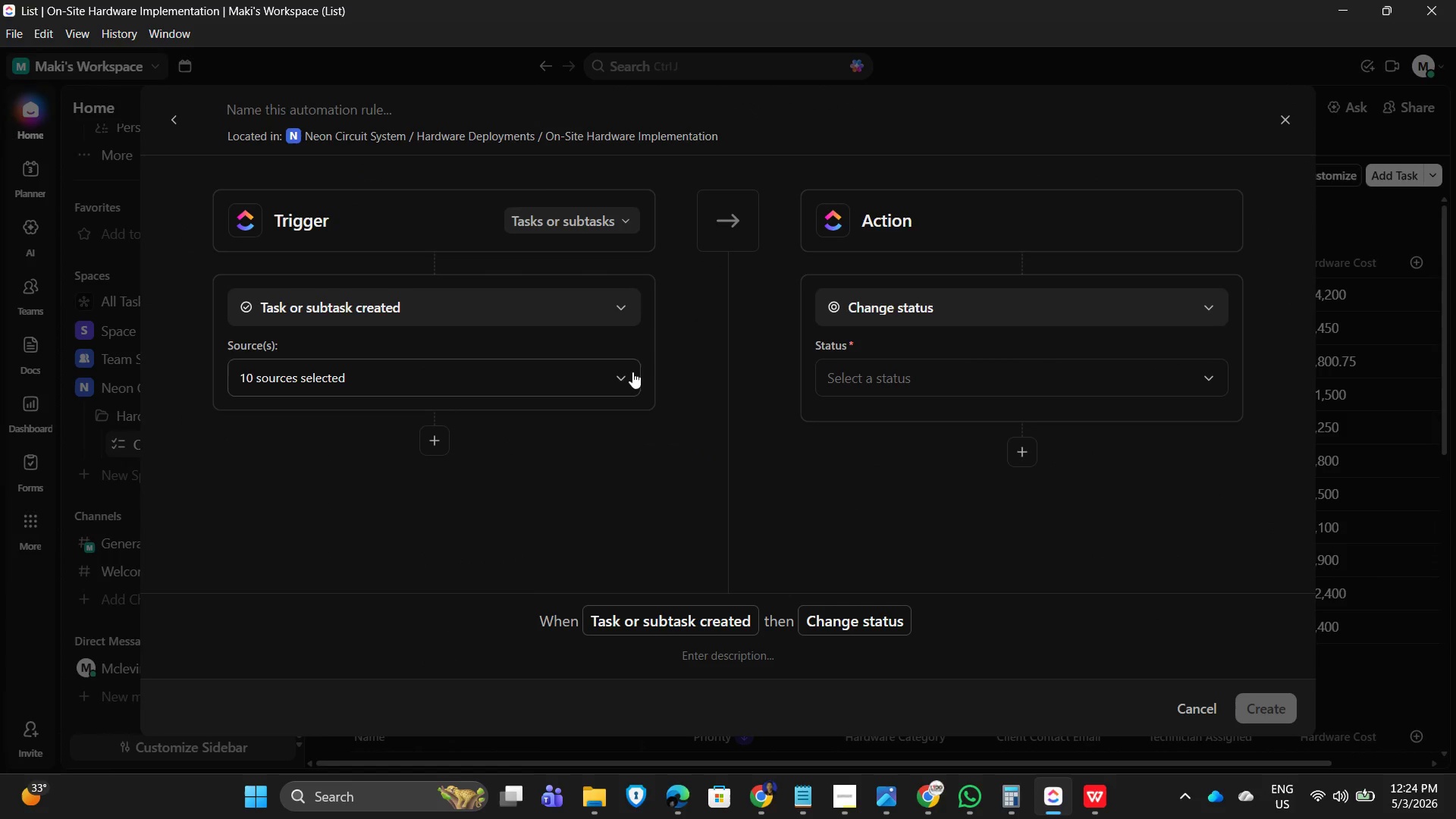 
left_click([588, 312])
 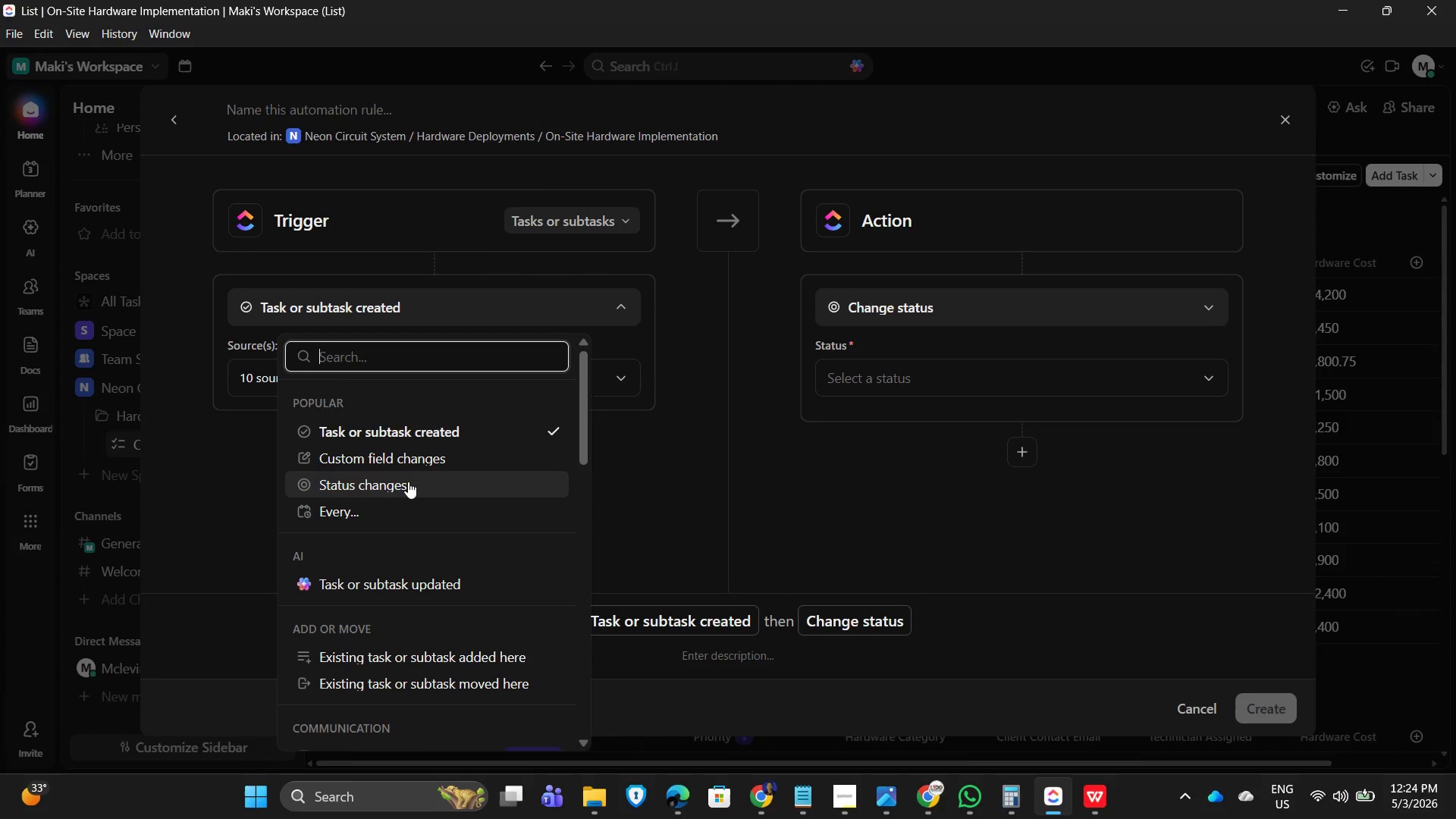 
left_click([408, 482])
 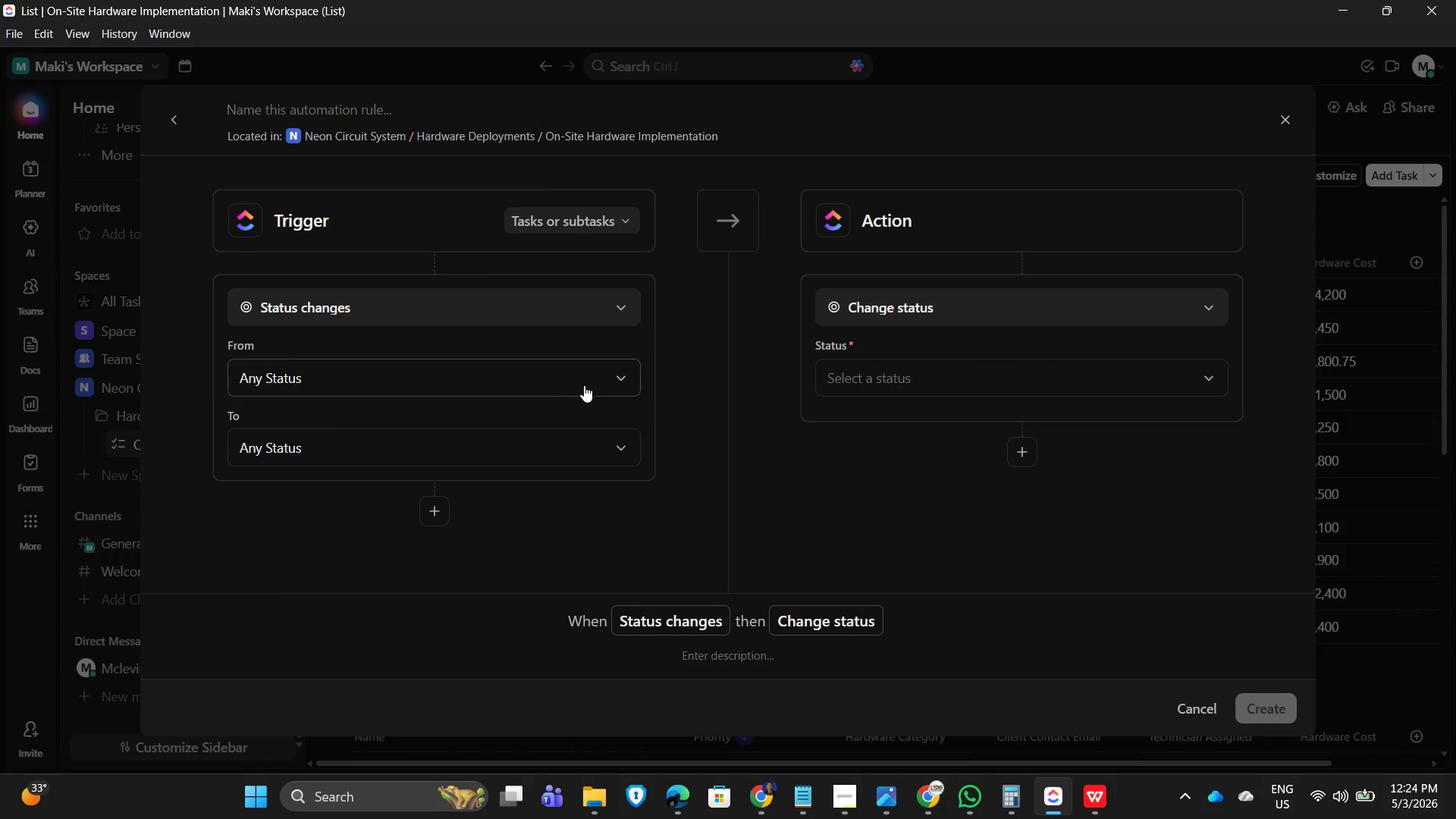 
left_click([587, 453])